 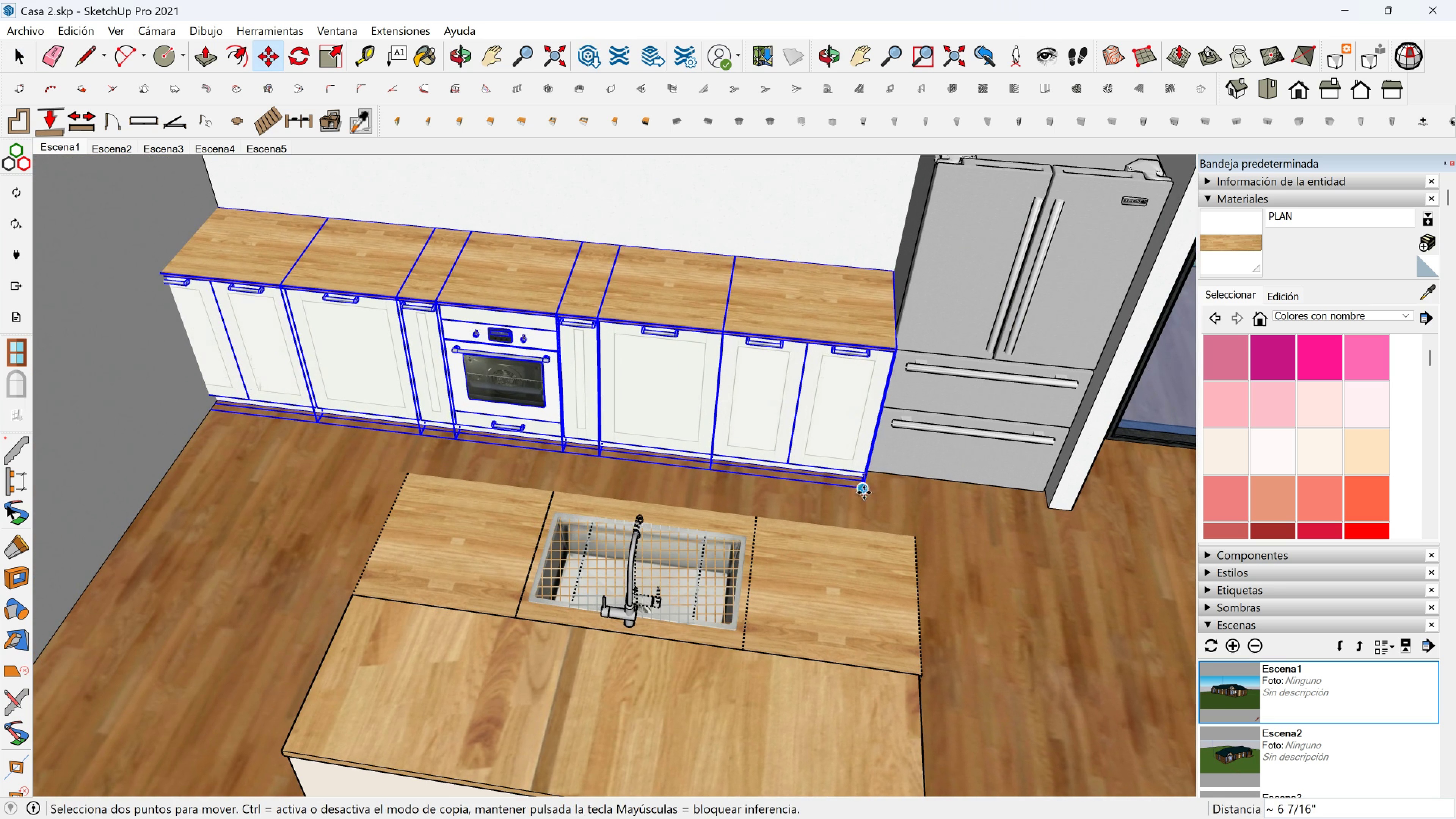 
key(Backslash)
 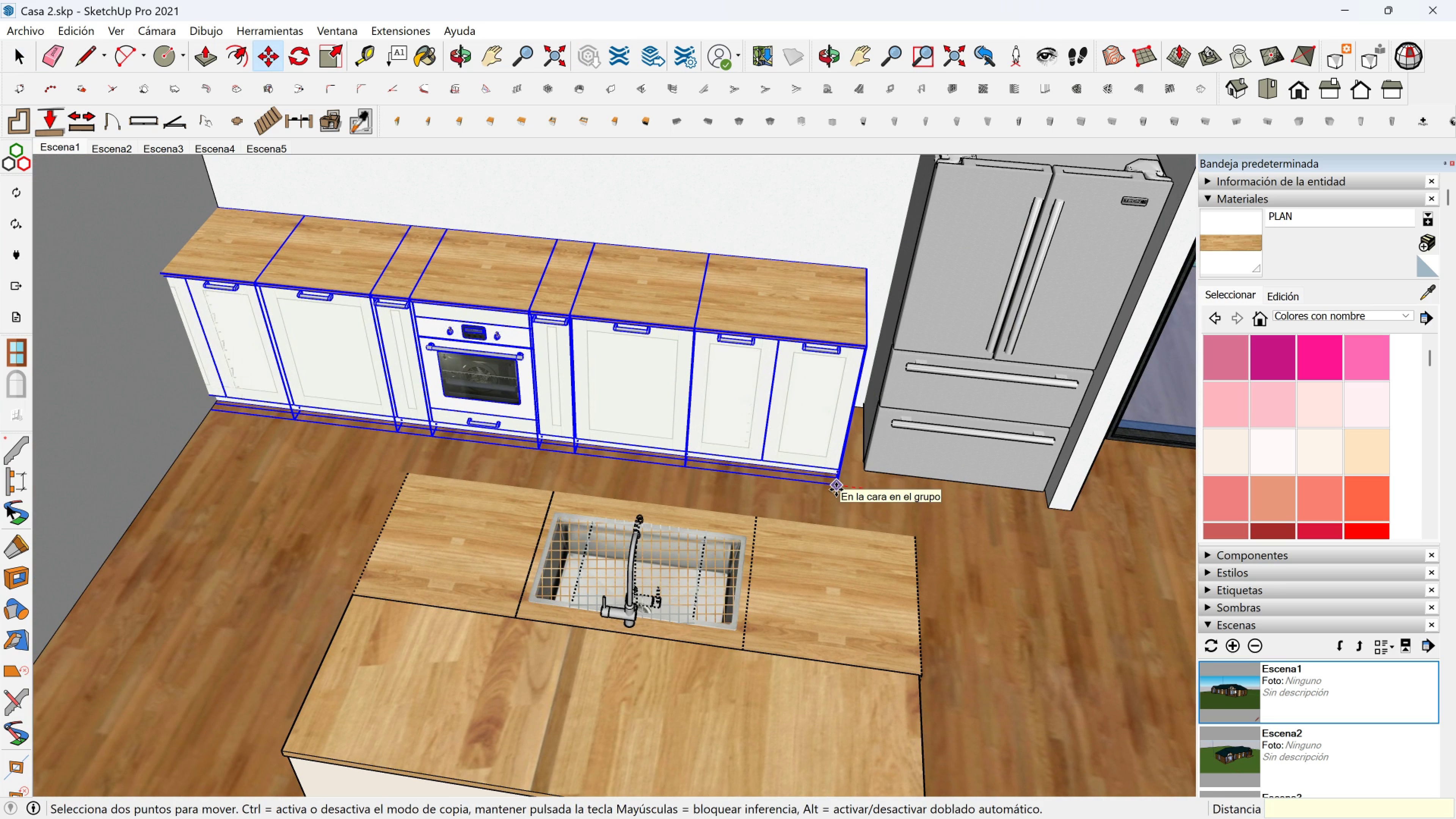 
key(Backspace)
 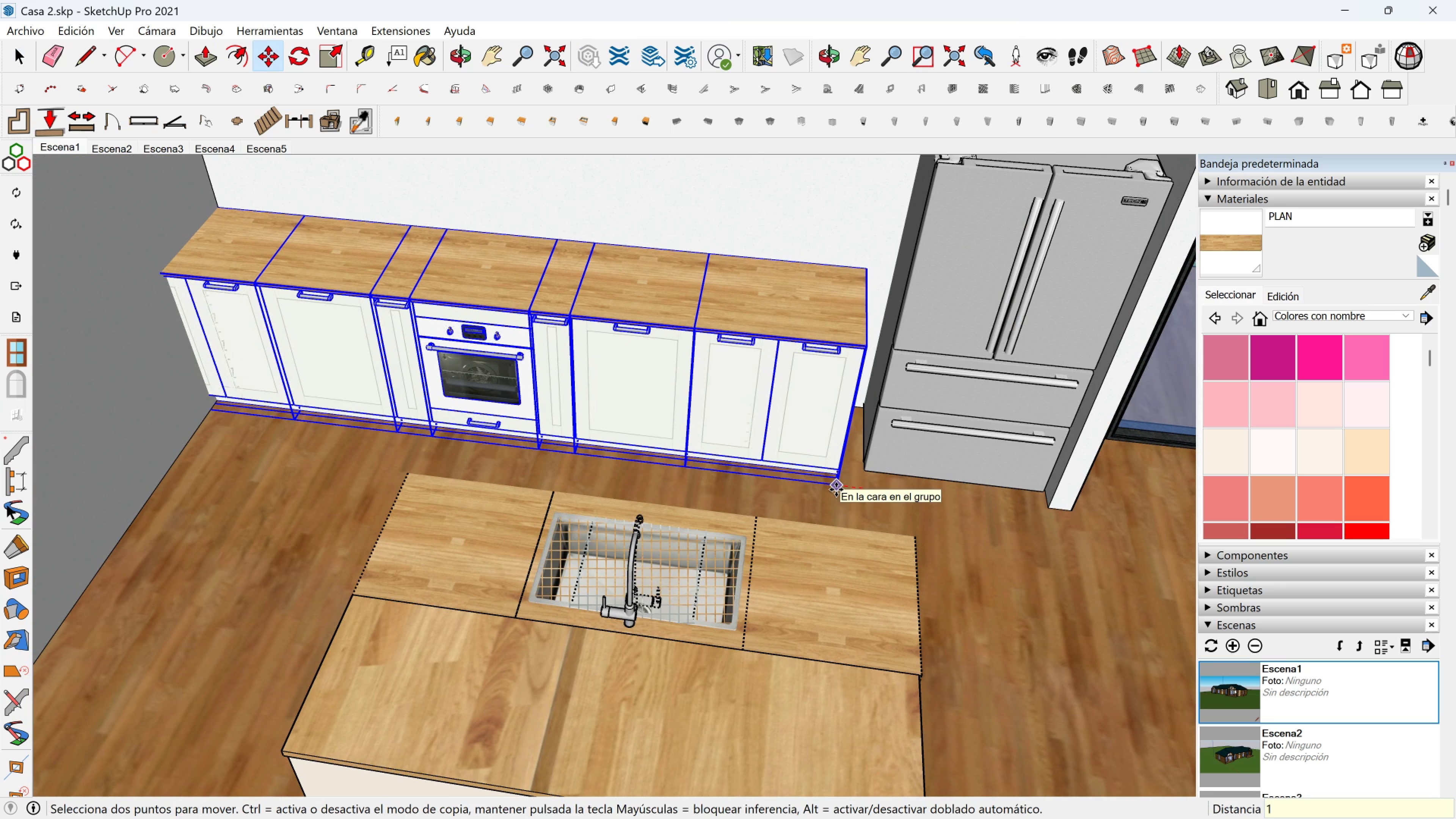 
key(1)
 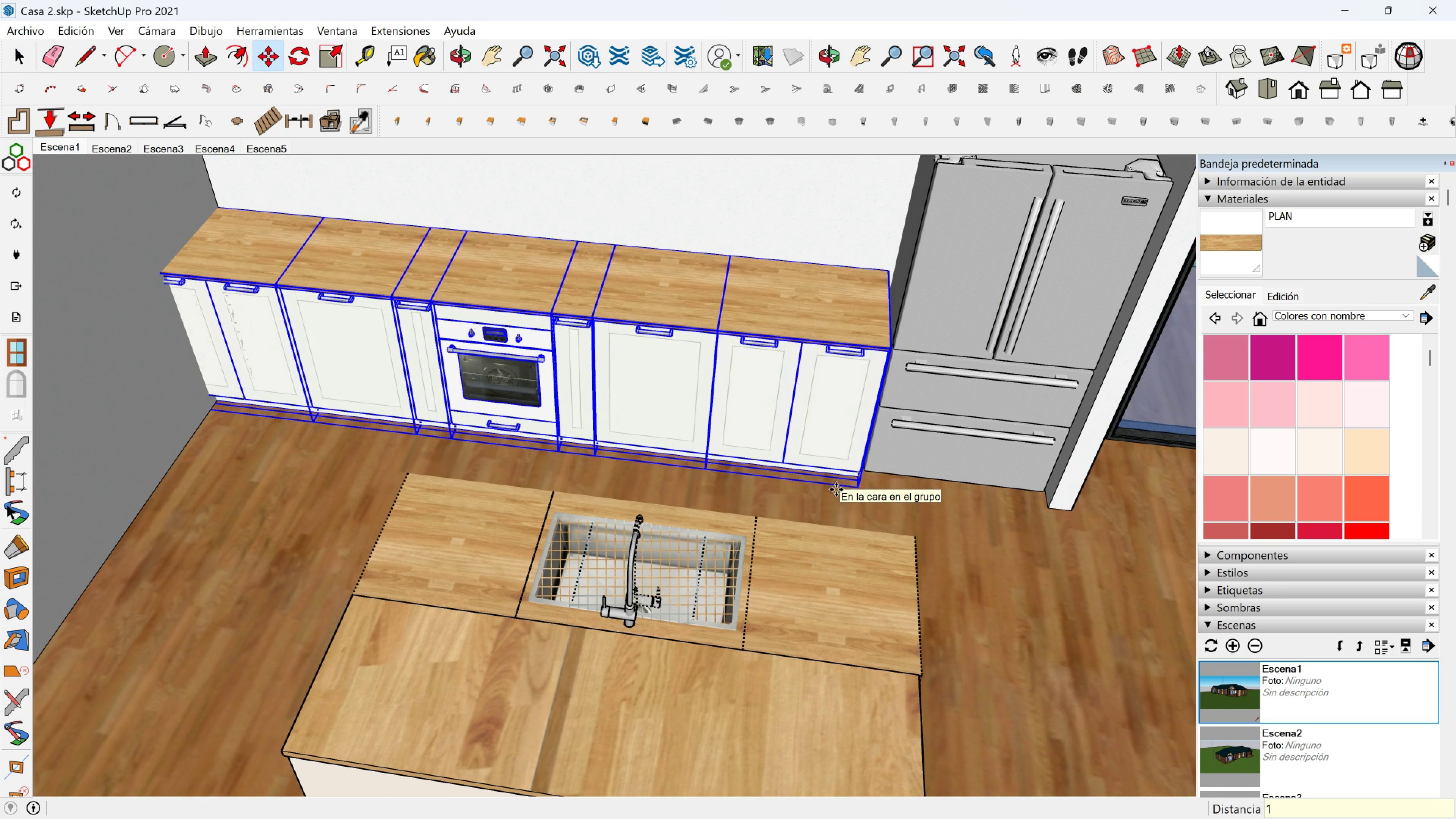 
key(Enter)
 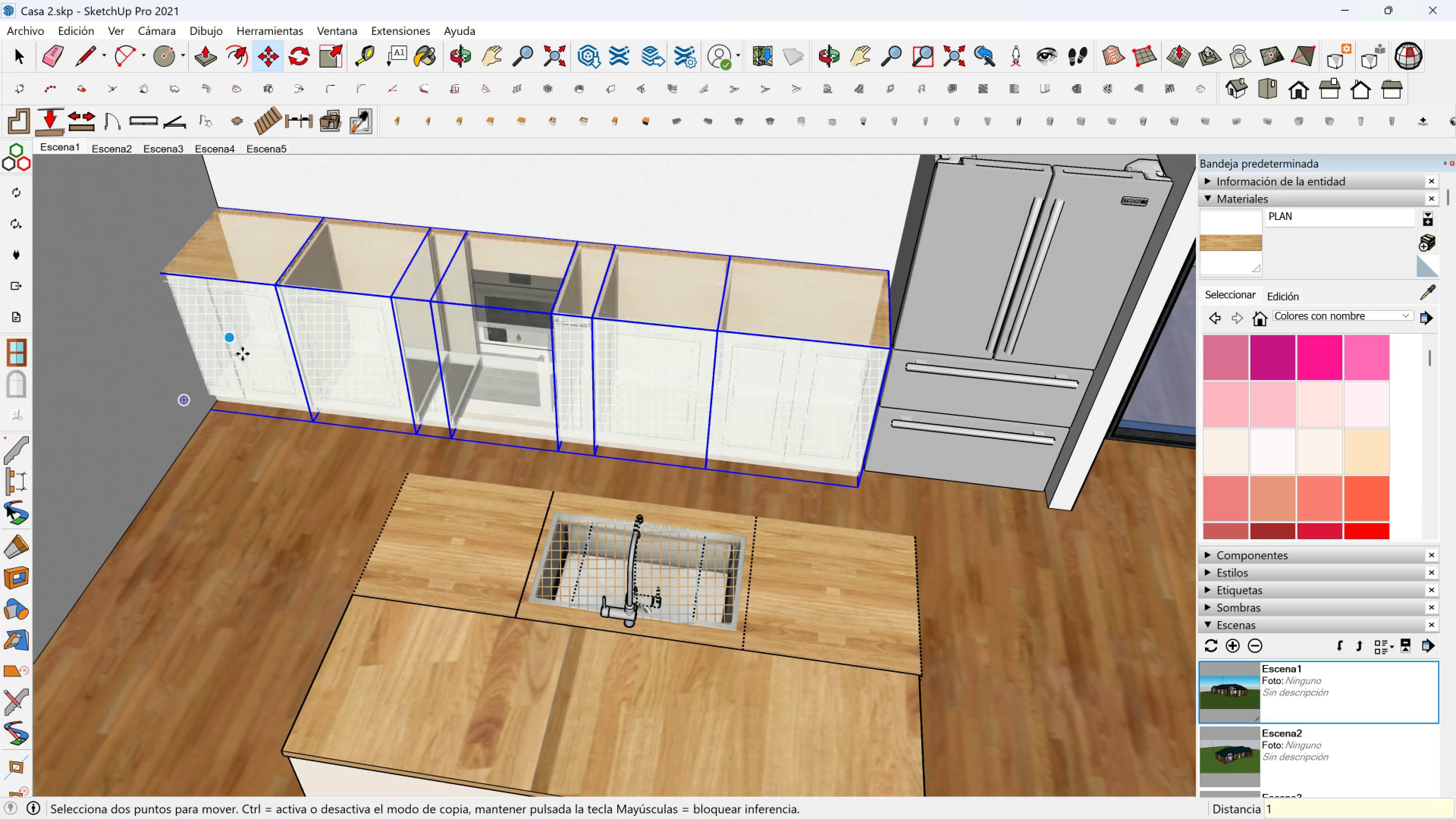 
key(Space)
 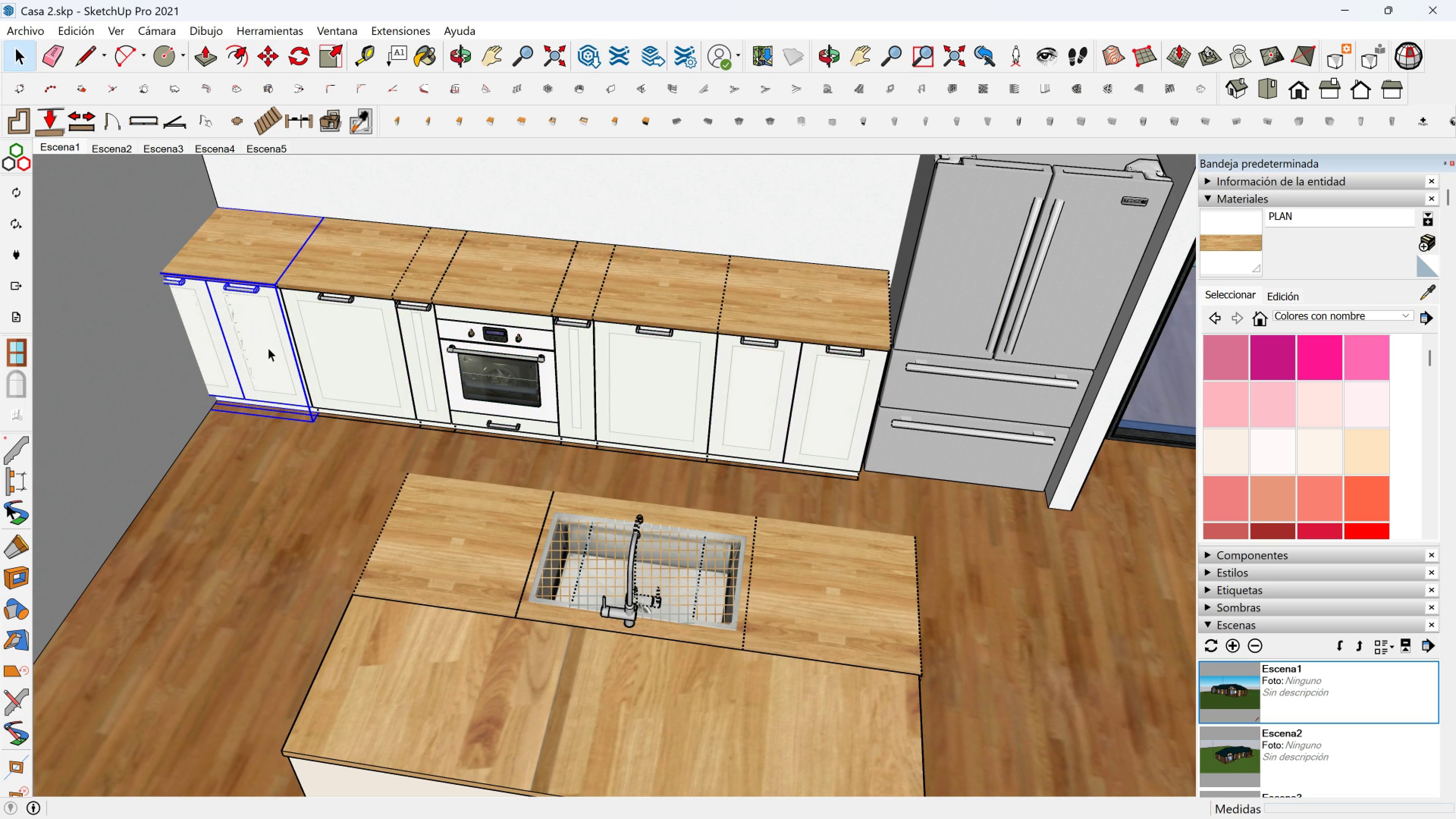 
left_click([268, 348])
 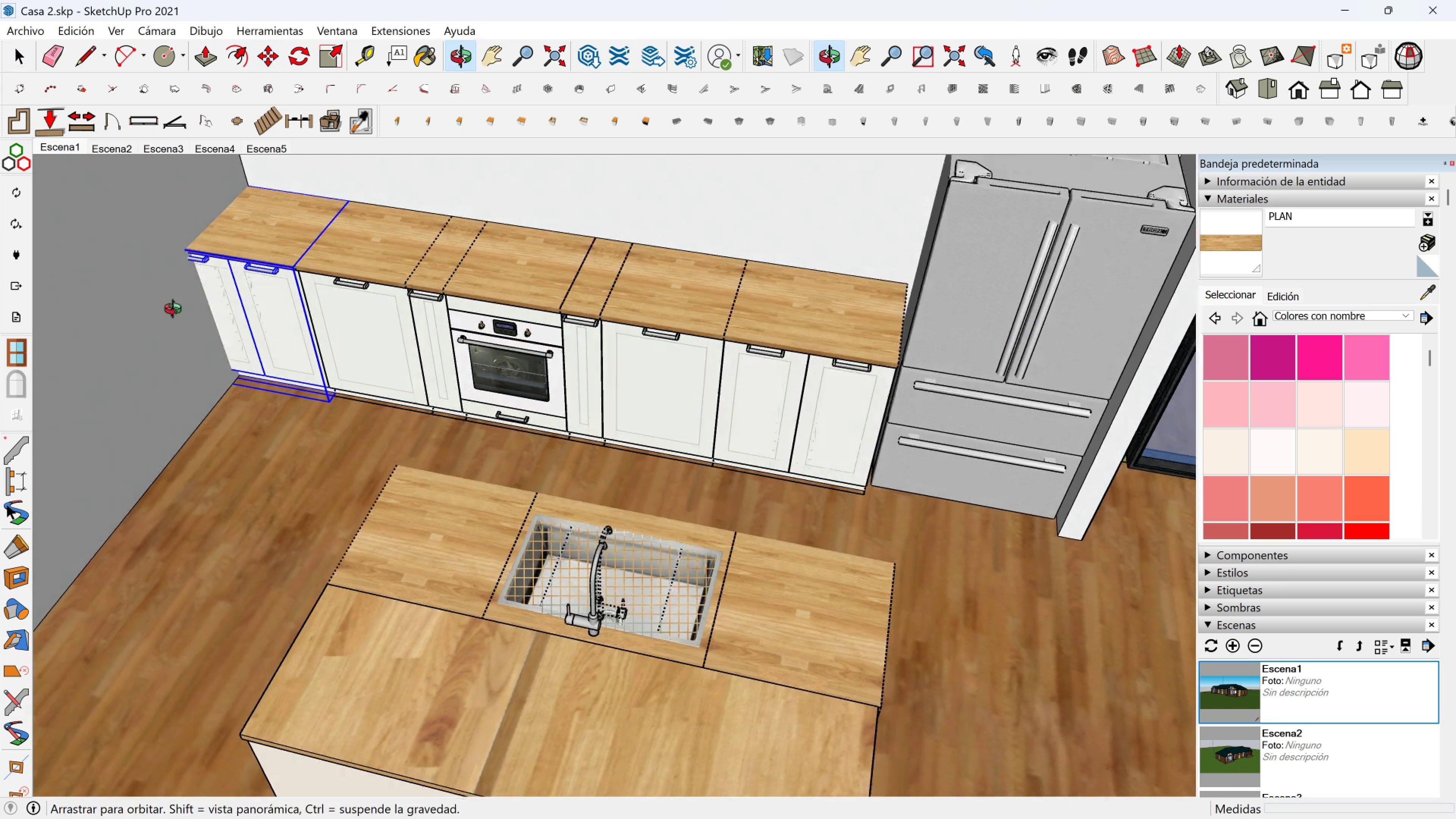 
key(Shift+ShiftLeft)
 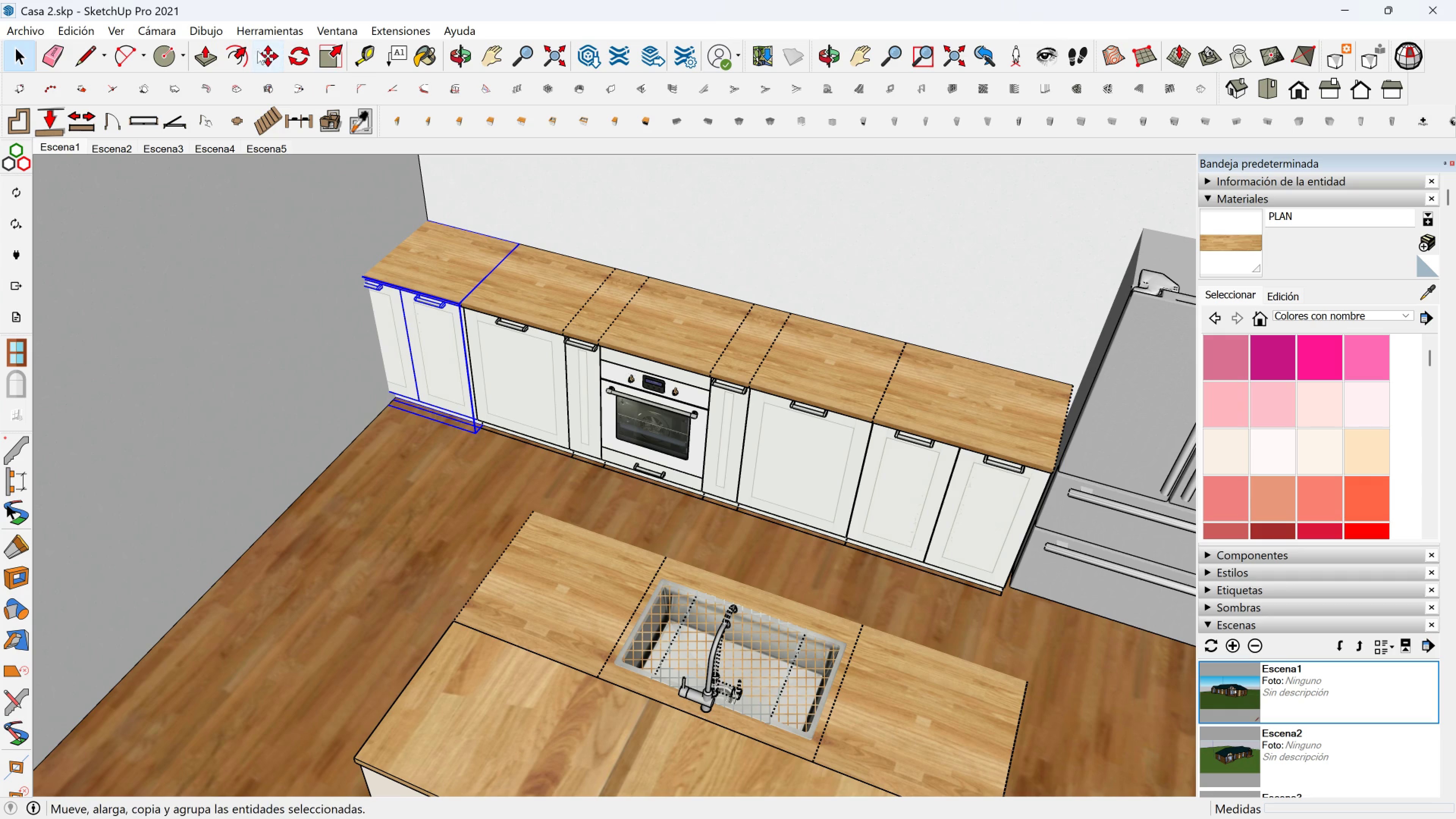 
left_click([265, 51])
 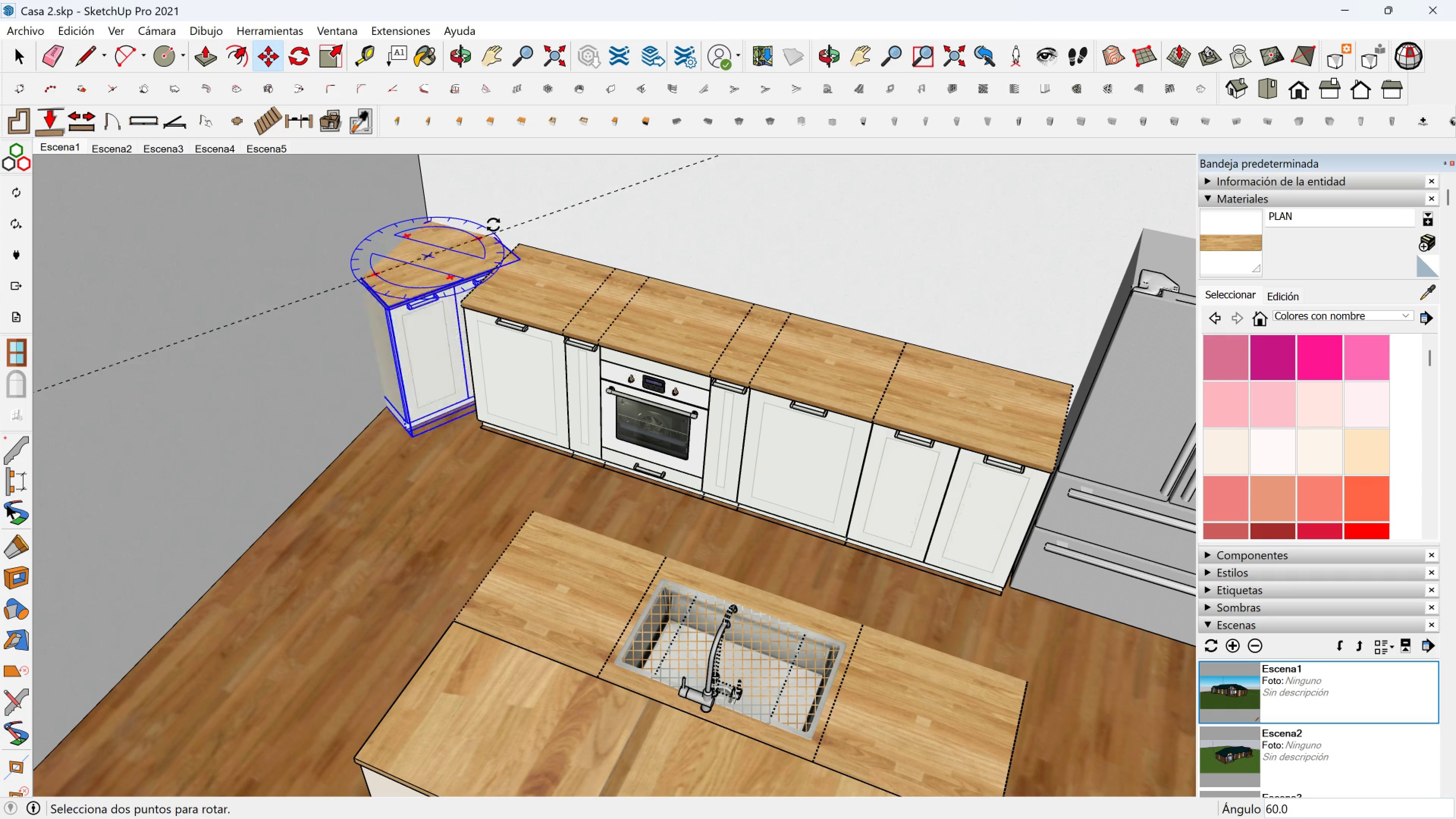 
left_click([472, 213])
 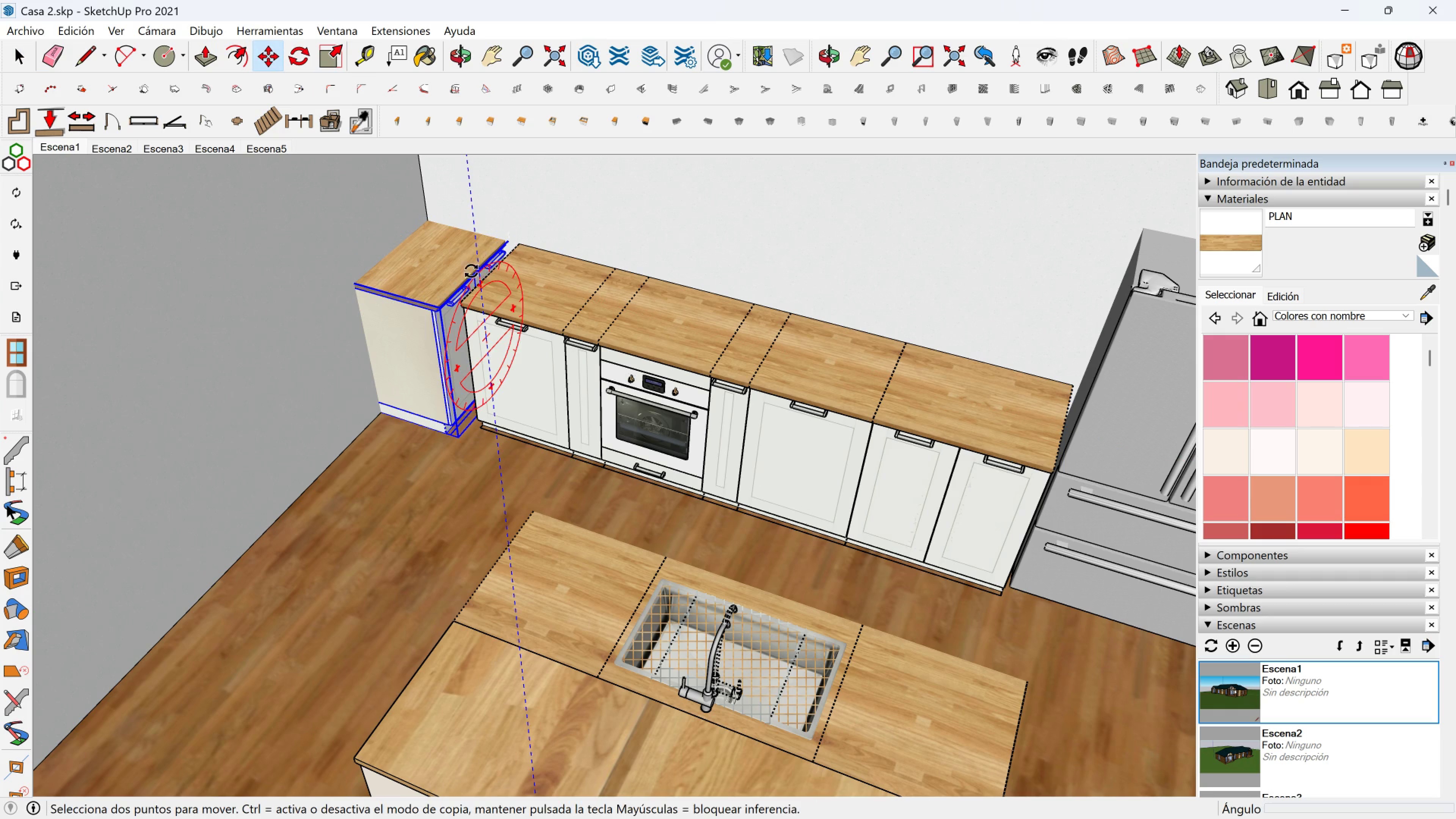 
key(M)